 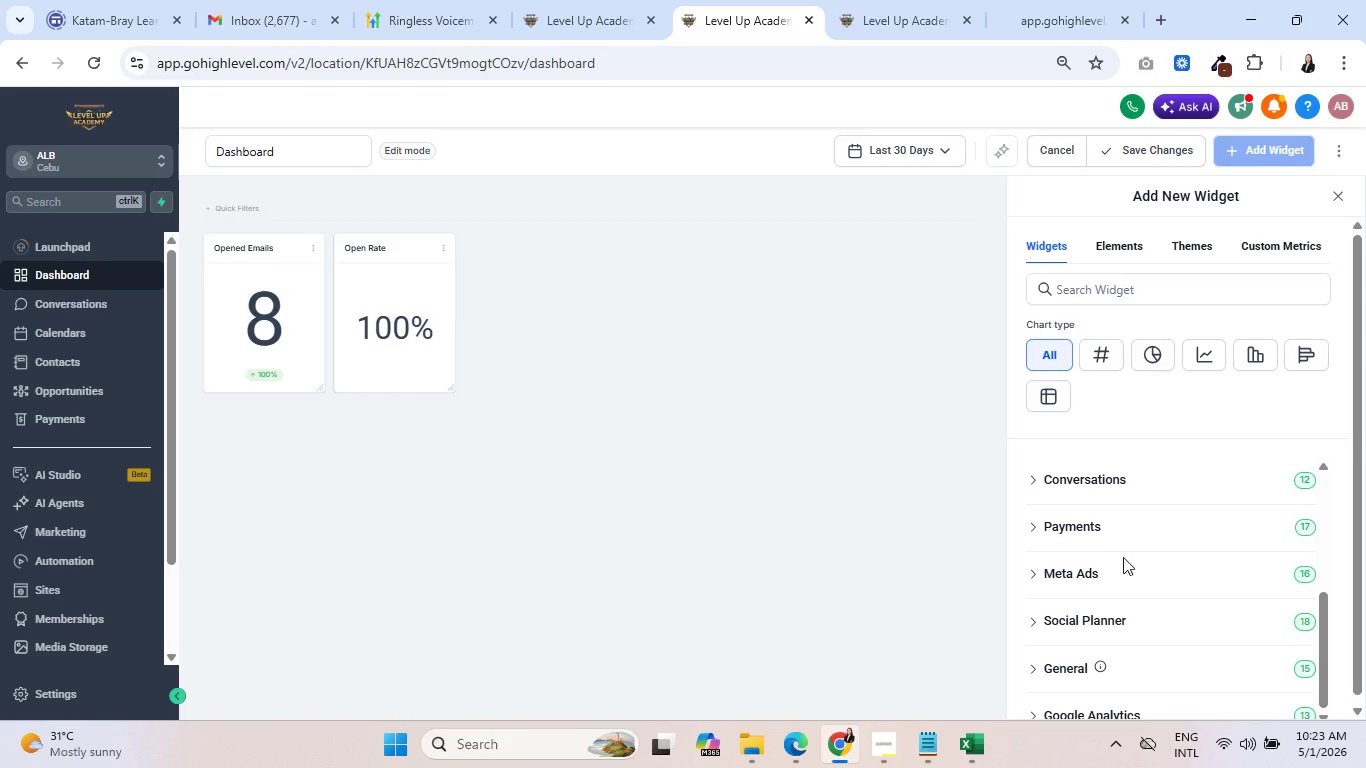 
scroll: coordinate [1133, 534], scroll_direction: none, amount: 0.0
 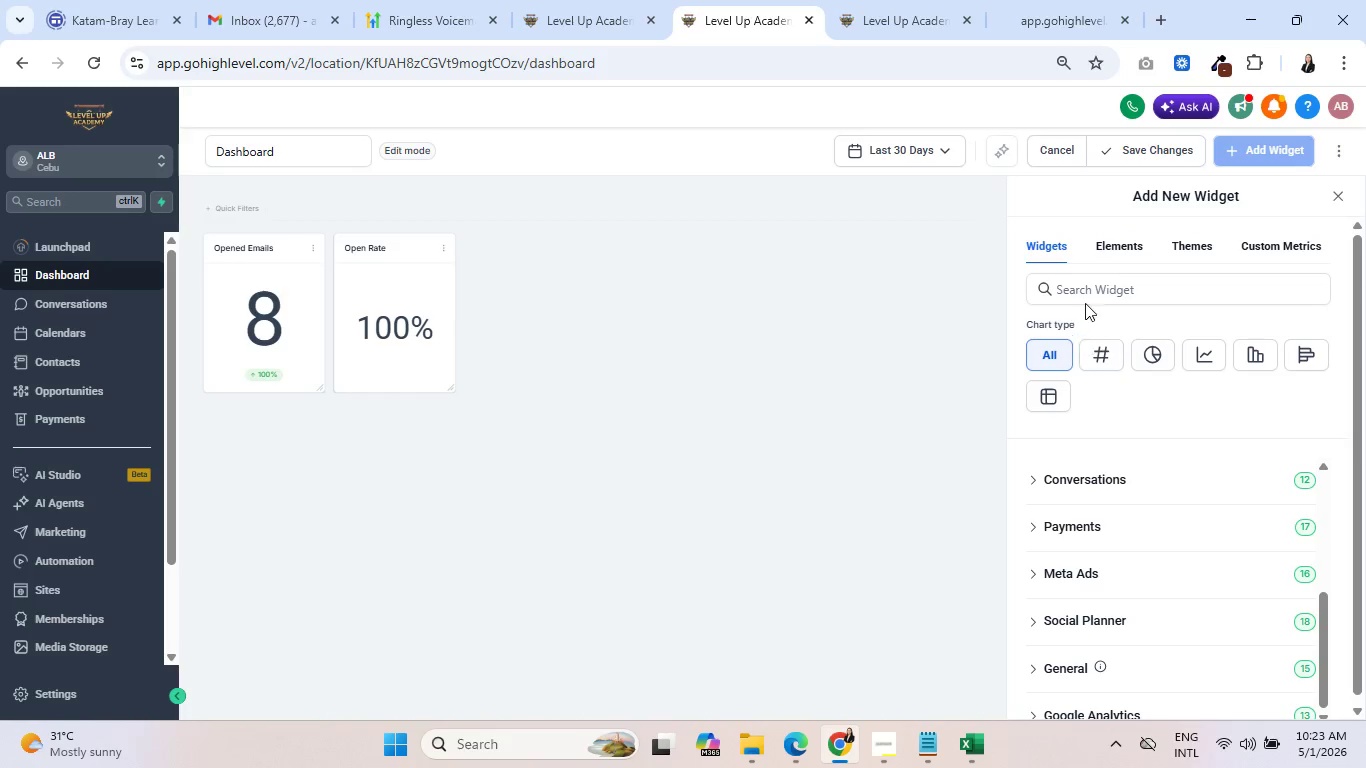 
left_click([1085, 297])
 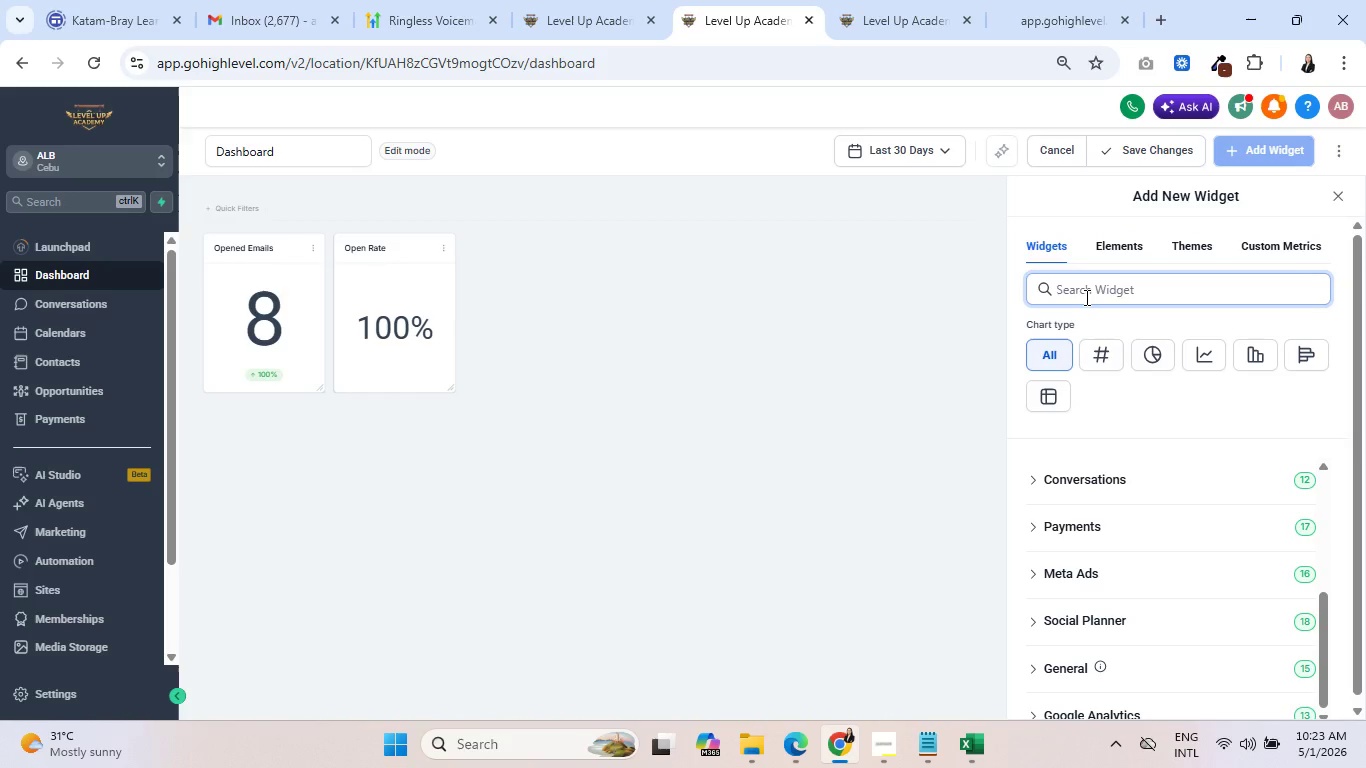 
type(sms)
 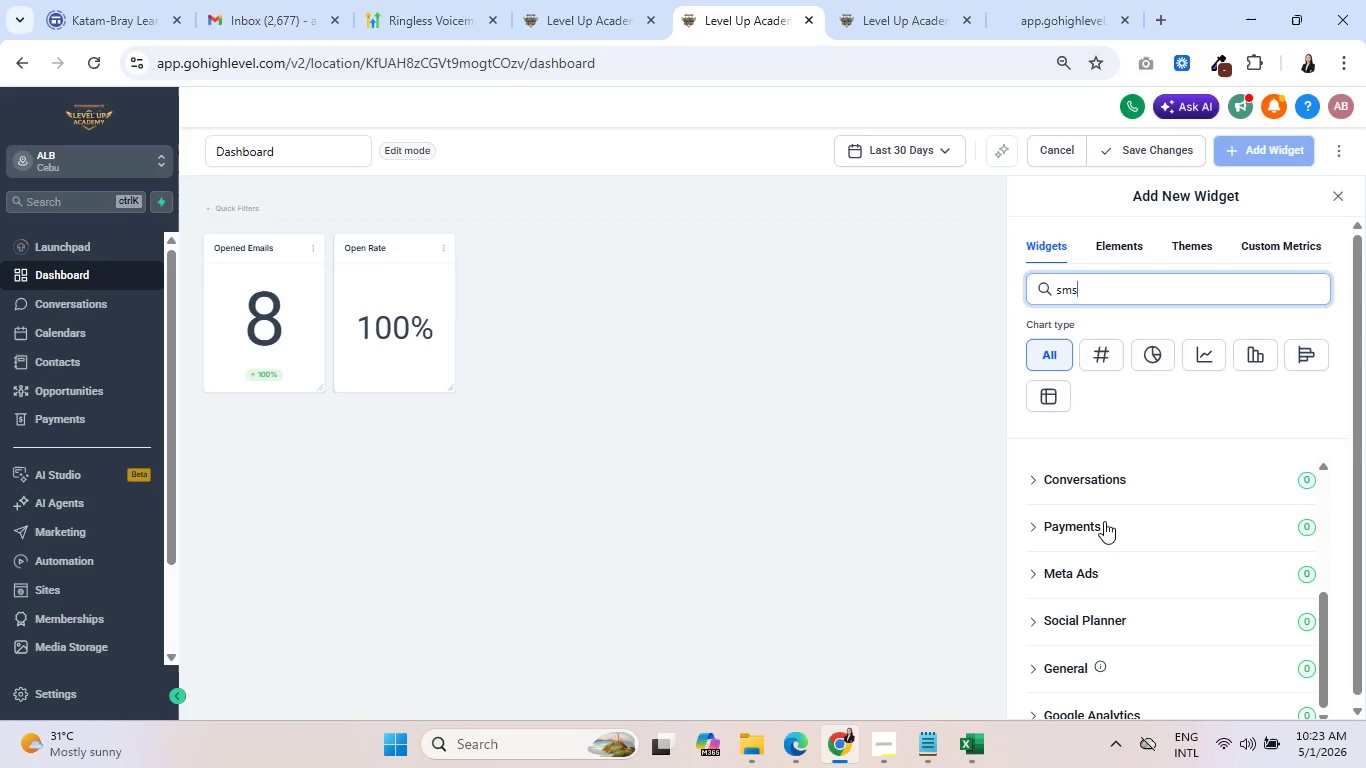 
scroll: coordinate [1118, 522], scroll_direction: down, amount: 1.0
 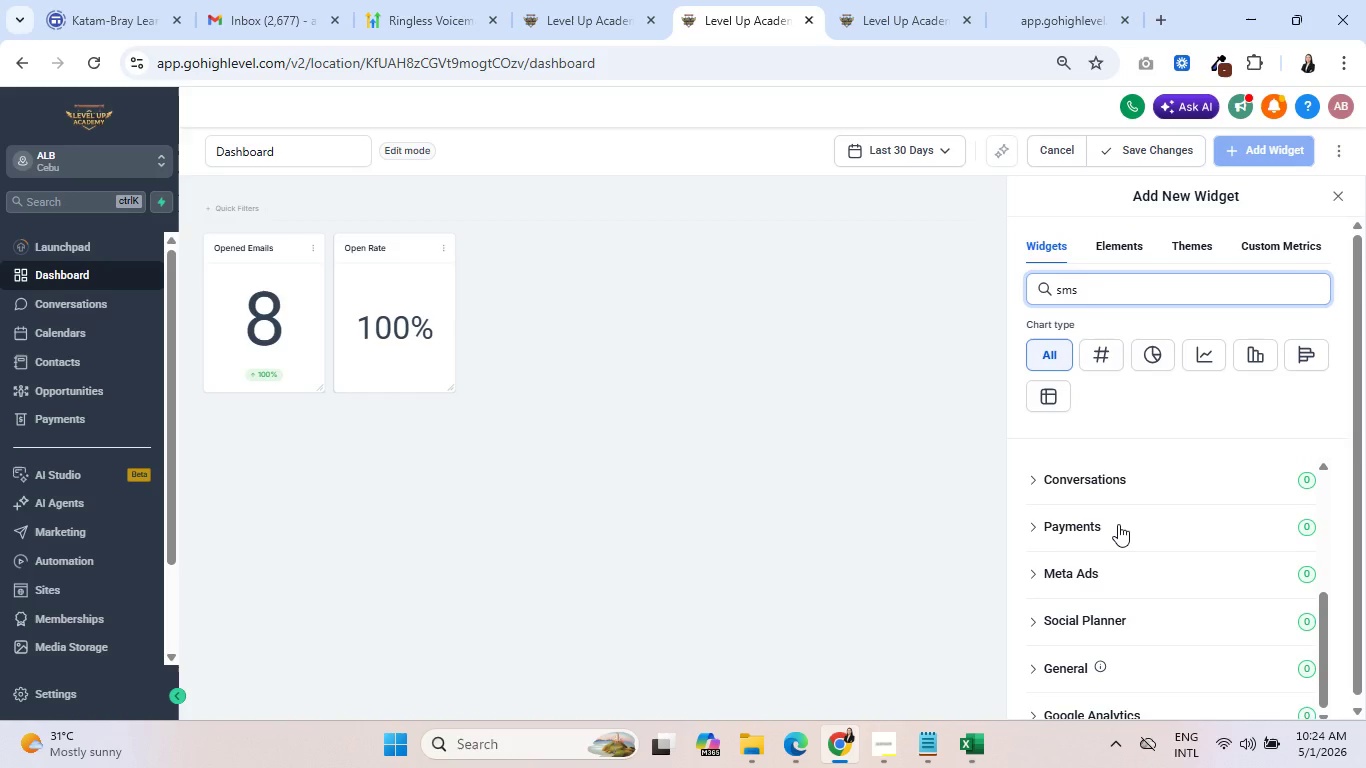 
scroll: coordinate [1118, 524], scroll_direction: up, amount: 5.0
 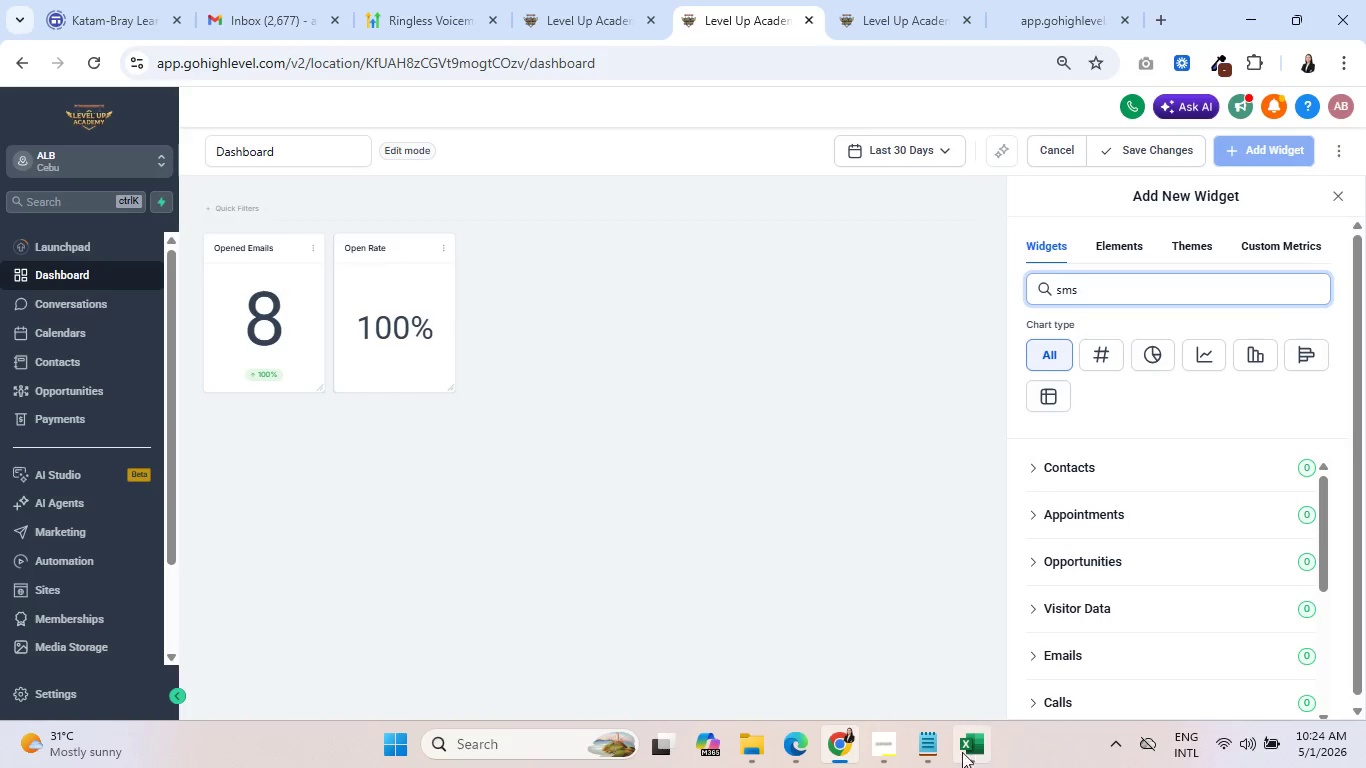 
left_click([884, 751])